 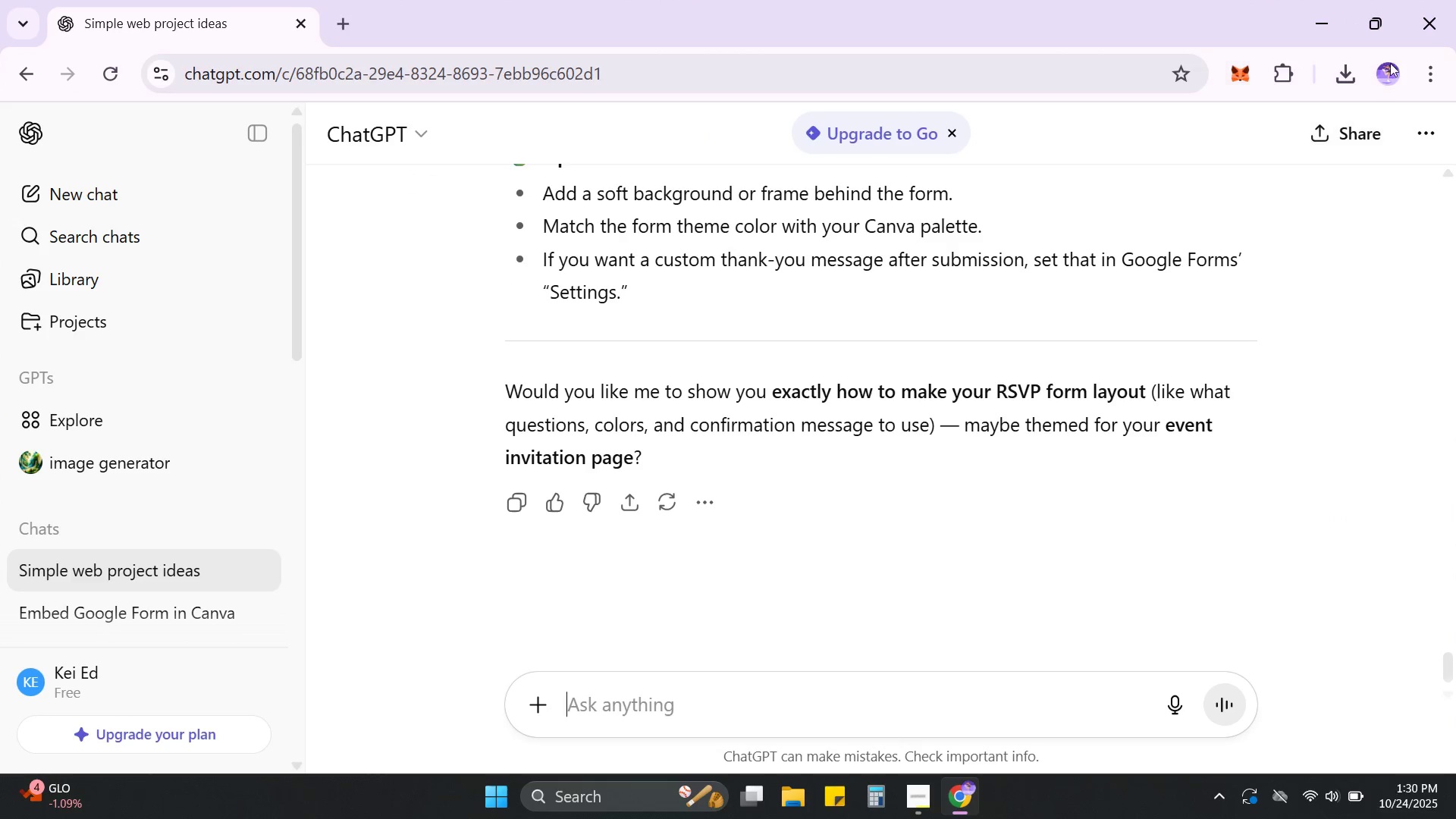 
double_click([373, 80])
 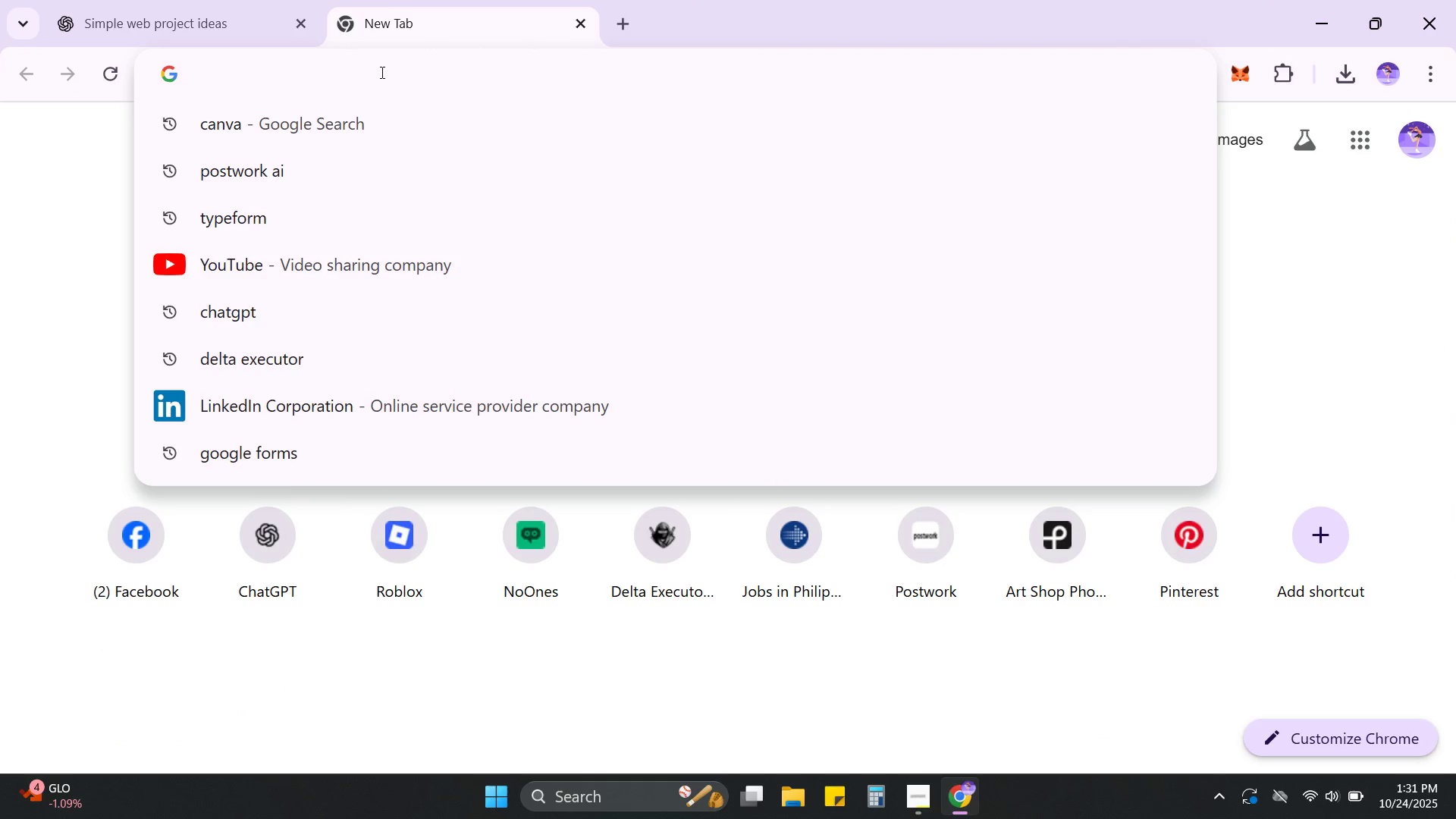 
type(canva)
 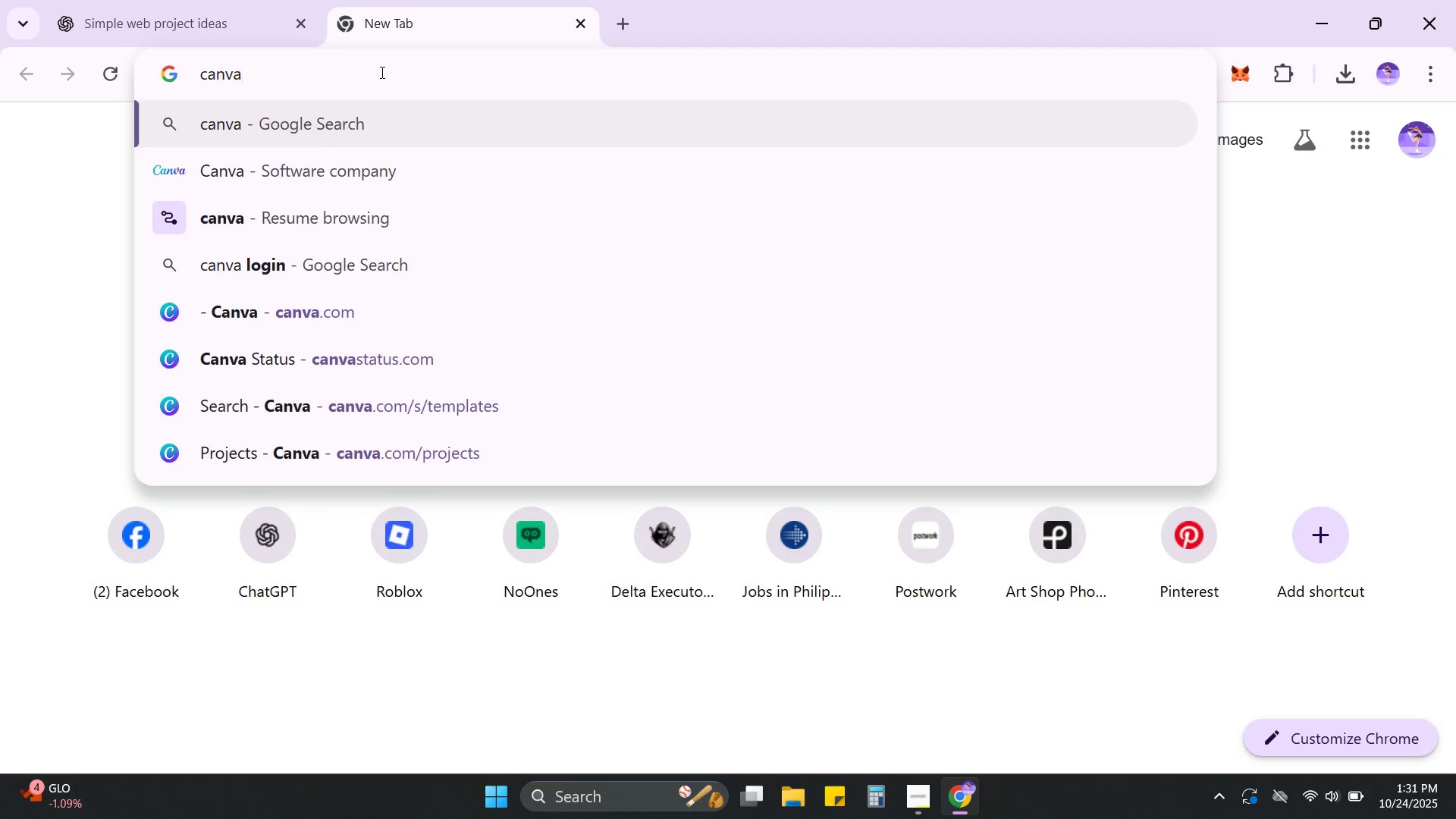 
key(Enter)
 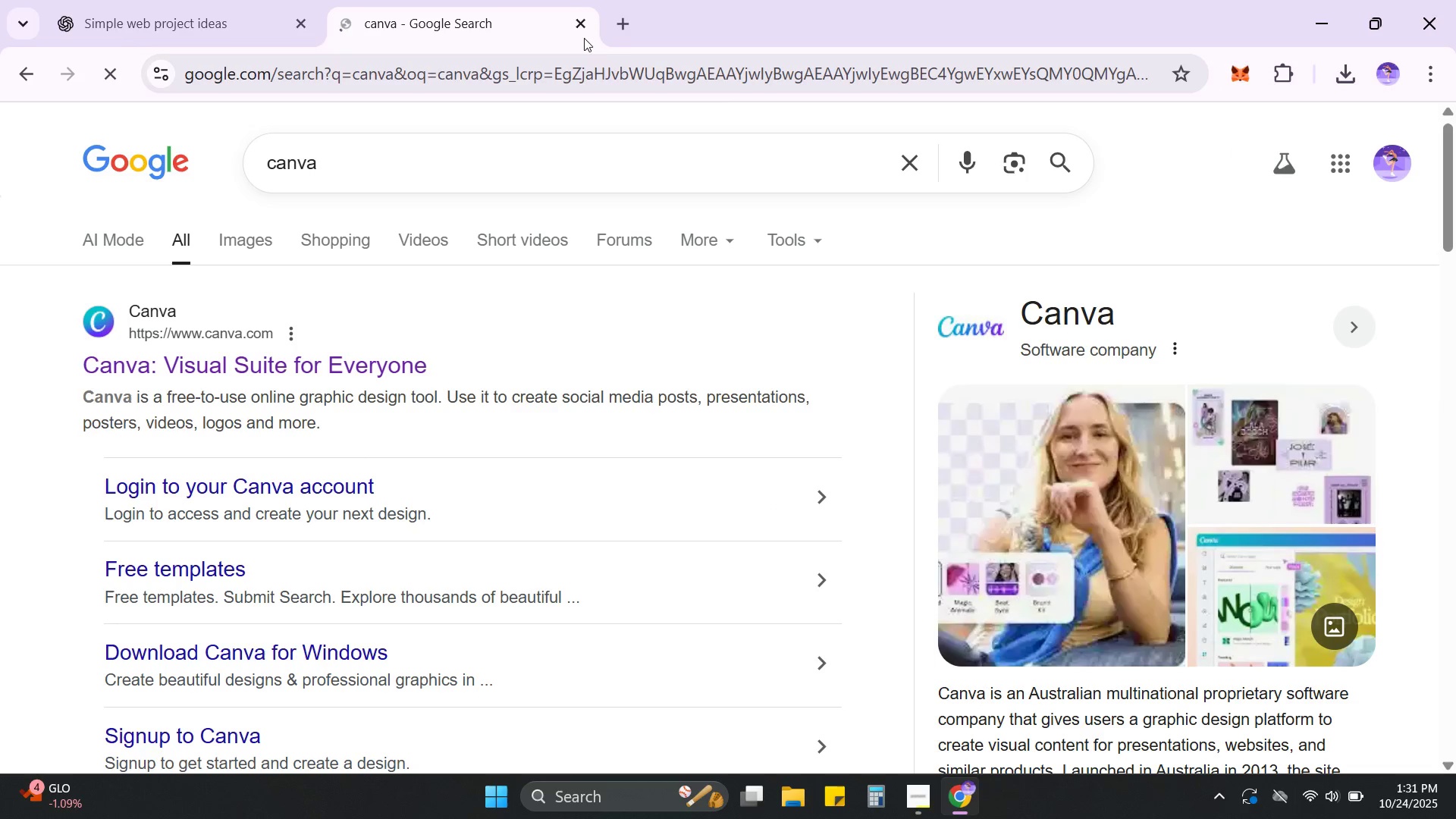 
left_click([627, 34])
 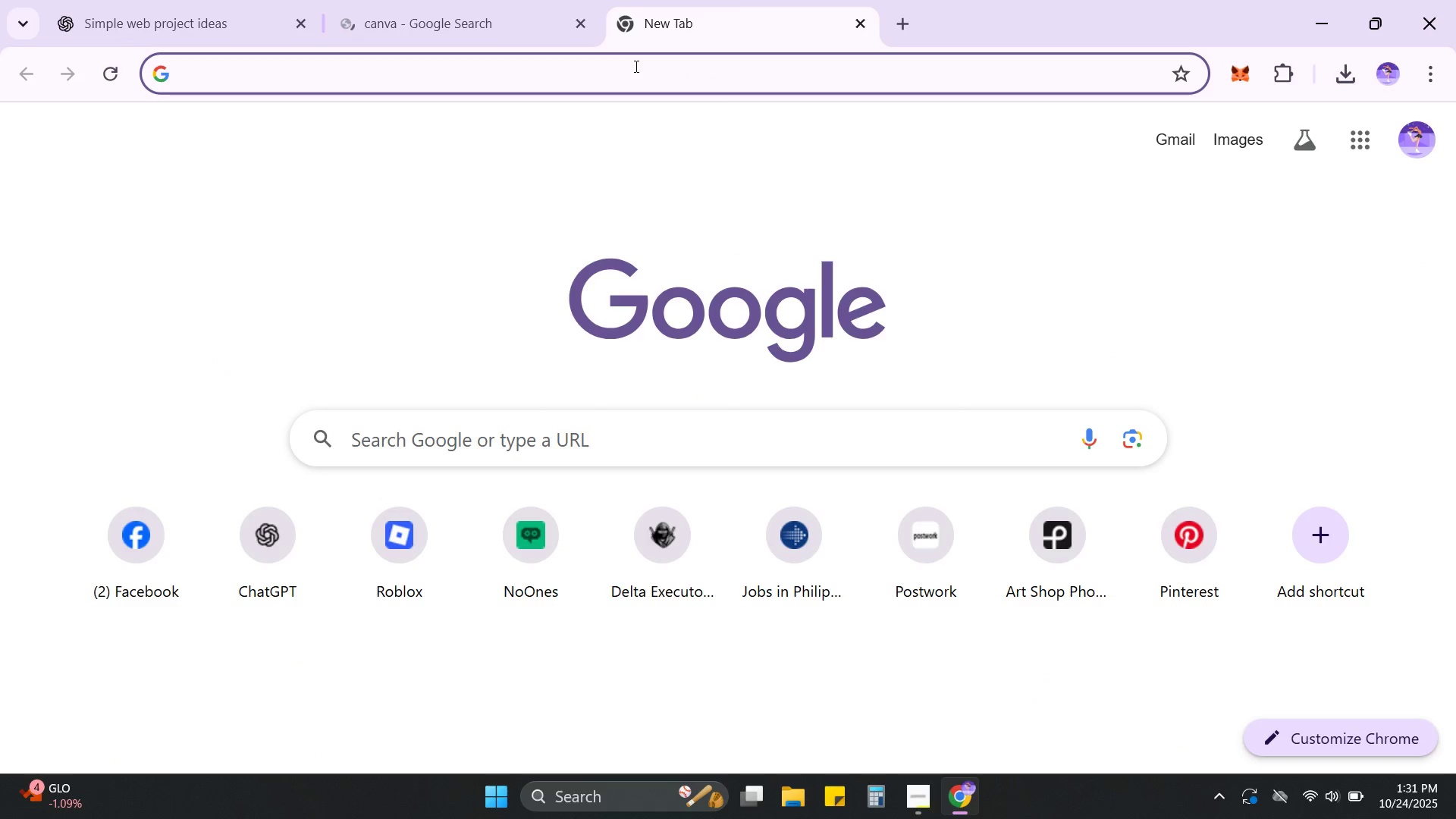 
left_click([635, 66])
 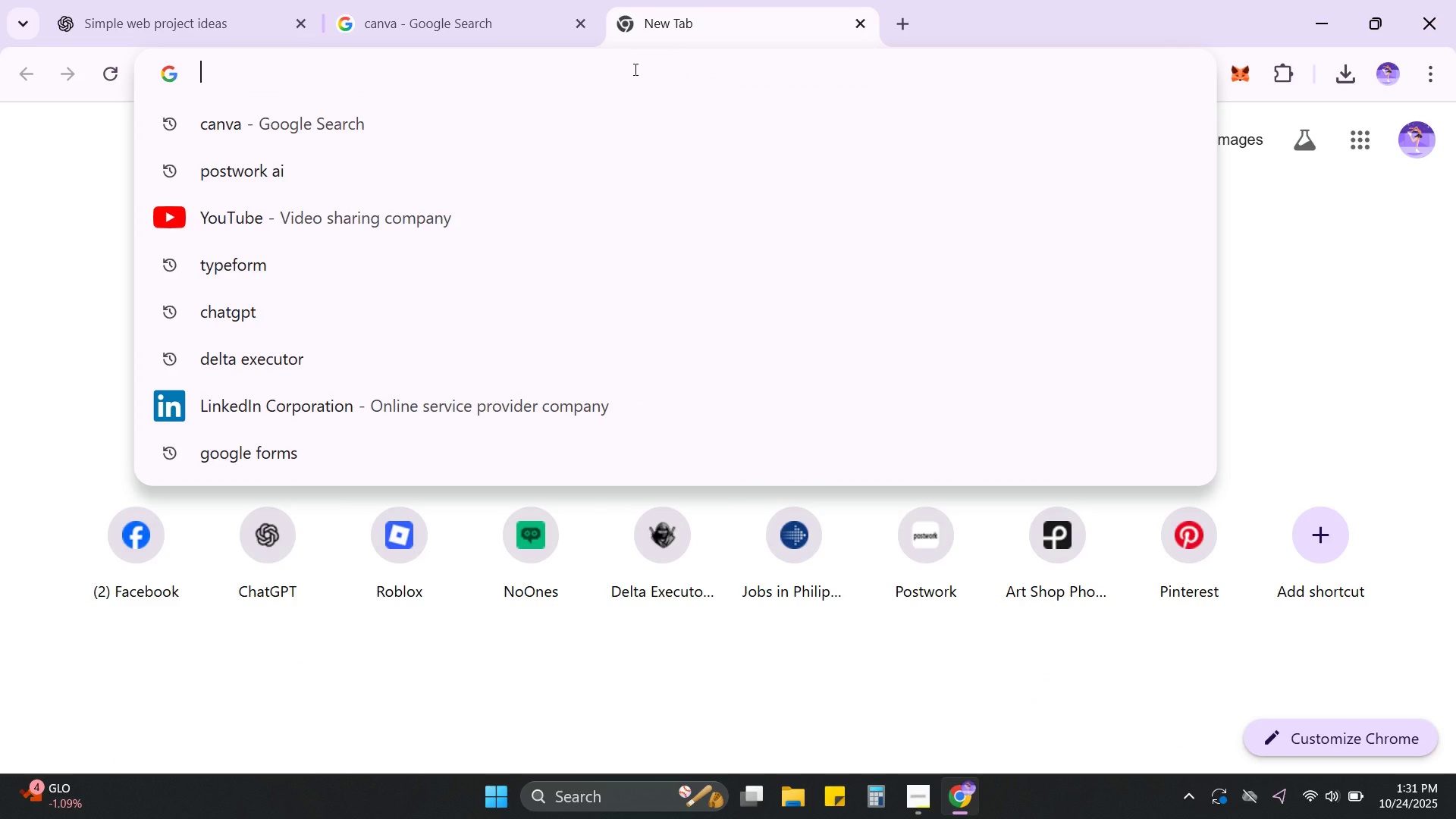 
left_click([496, 3])
 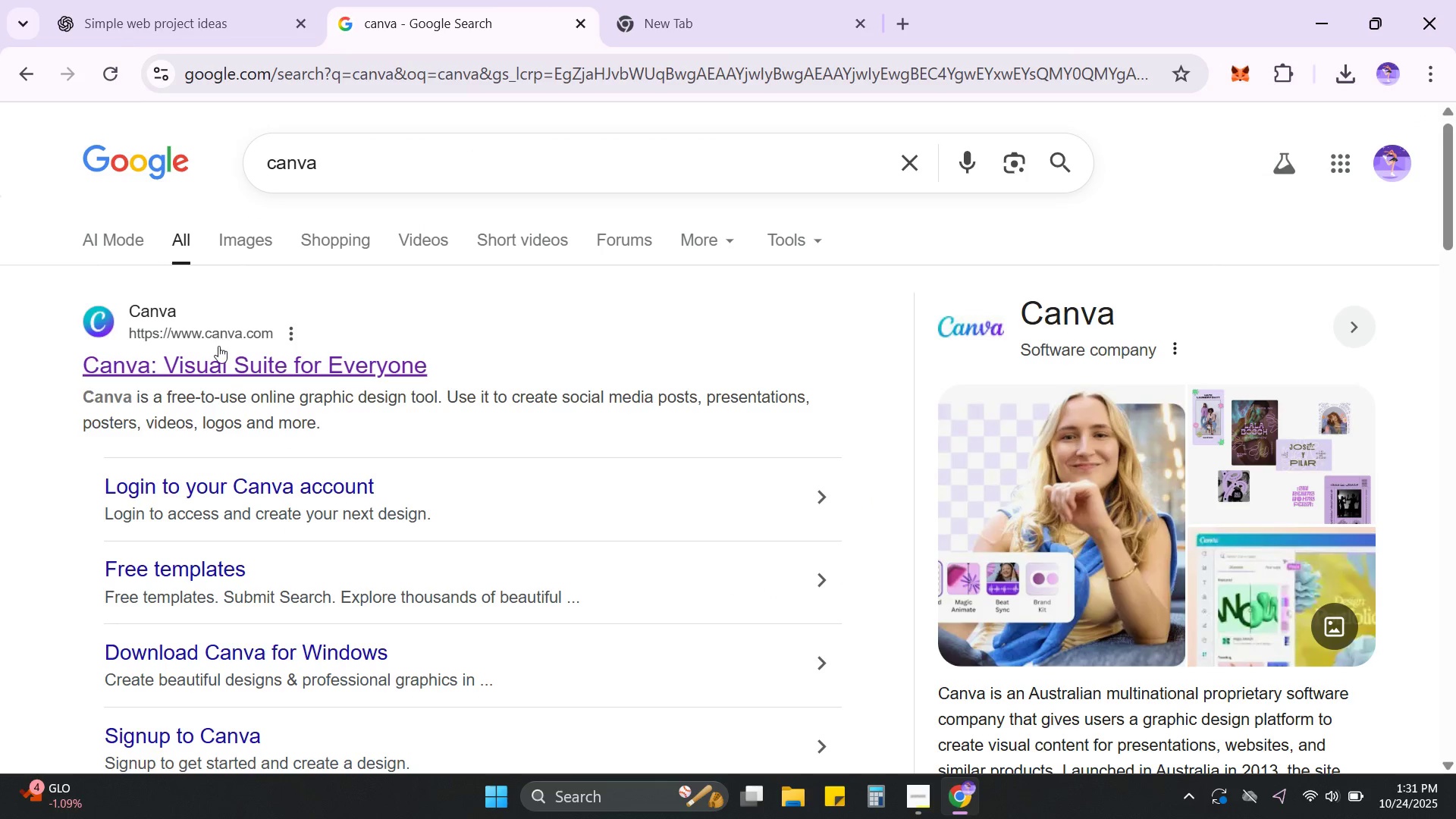 
left_click([225, 368])
 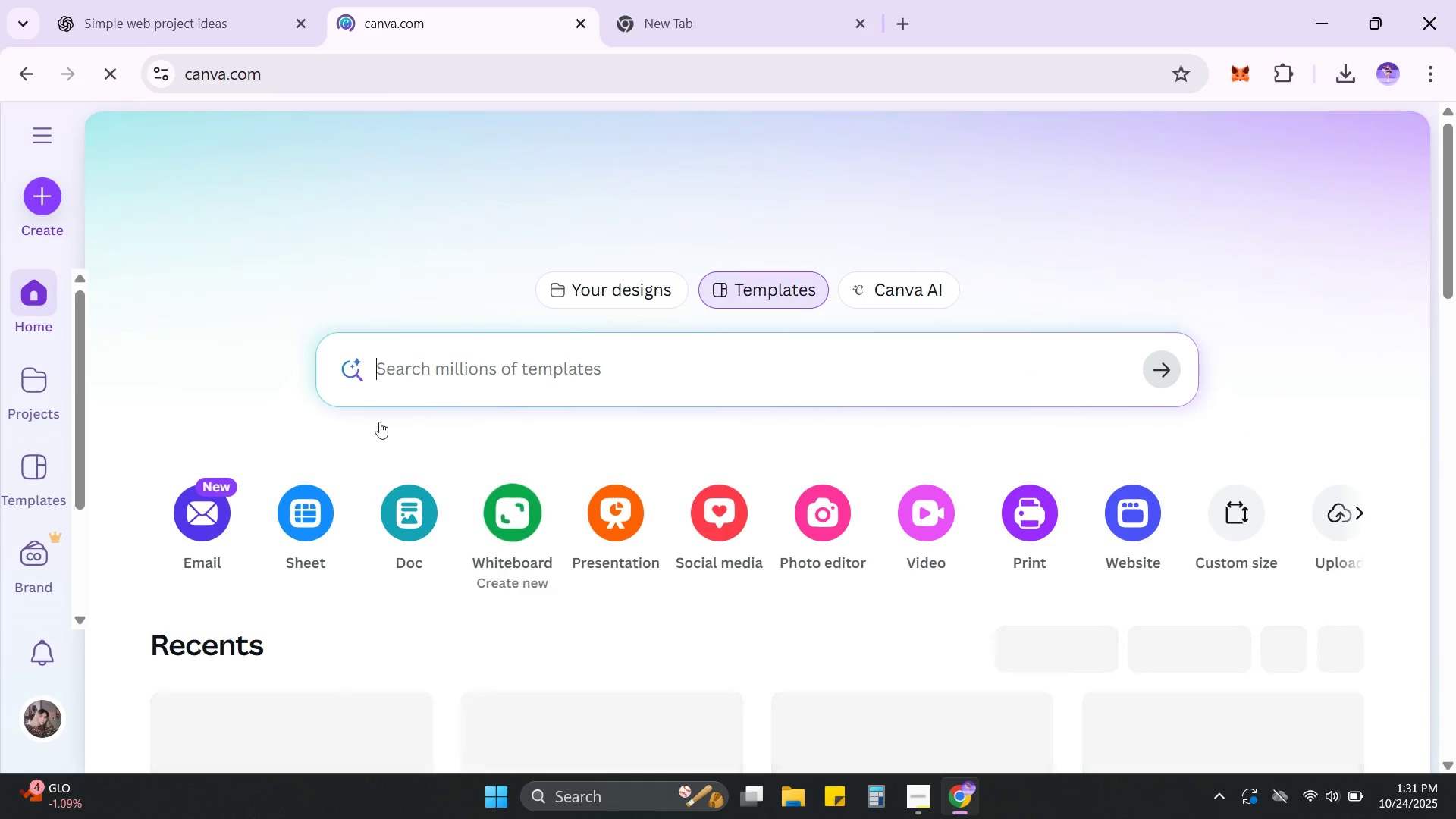 
wait(8.62)
 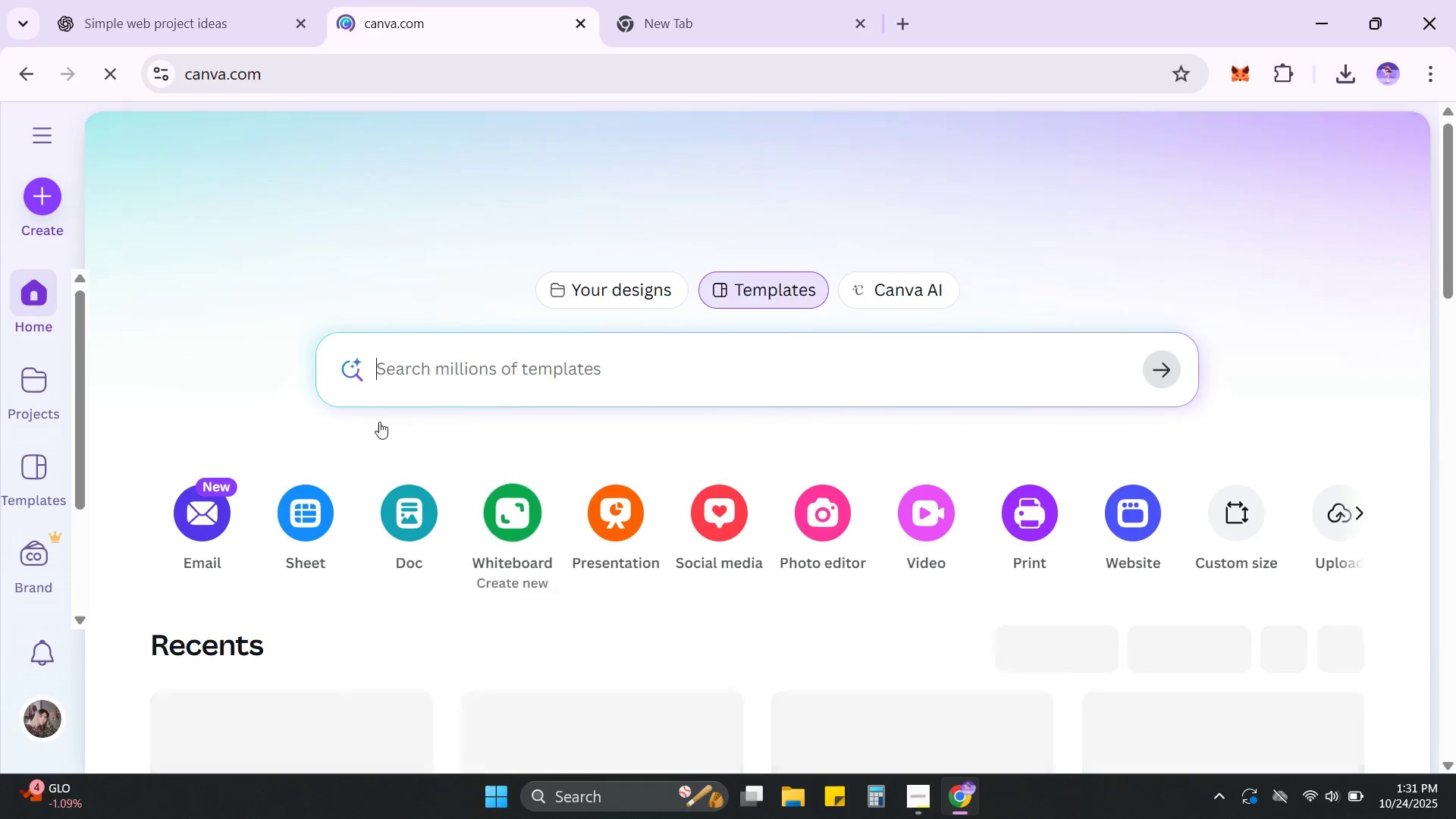 
left_click([620, 369])
 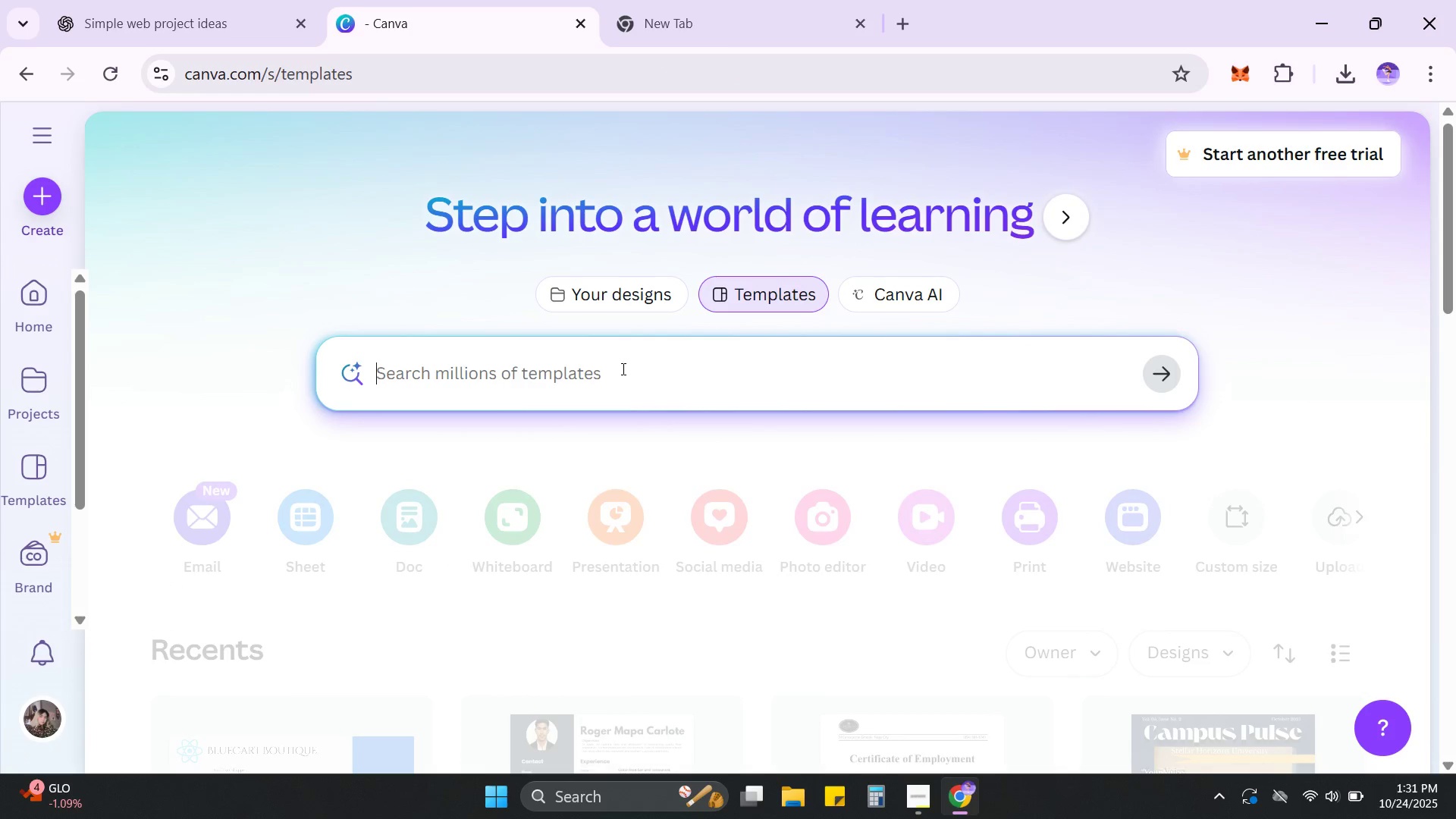 
type(websitte)
key(Backspace)
key(Backspace)
type(e)
 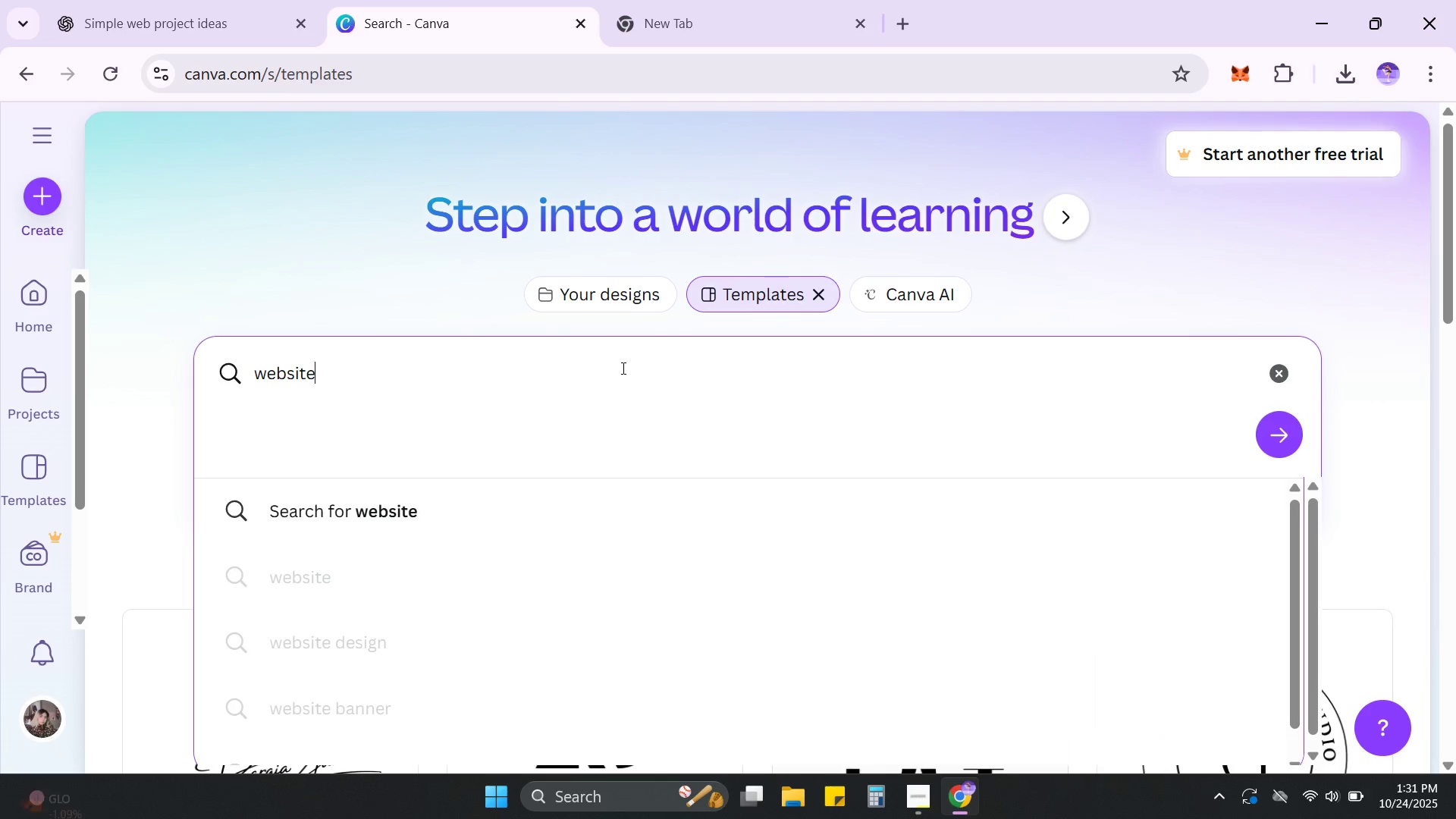 
key(Enter)
 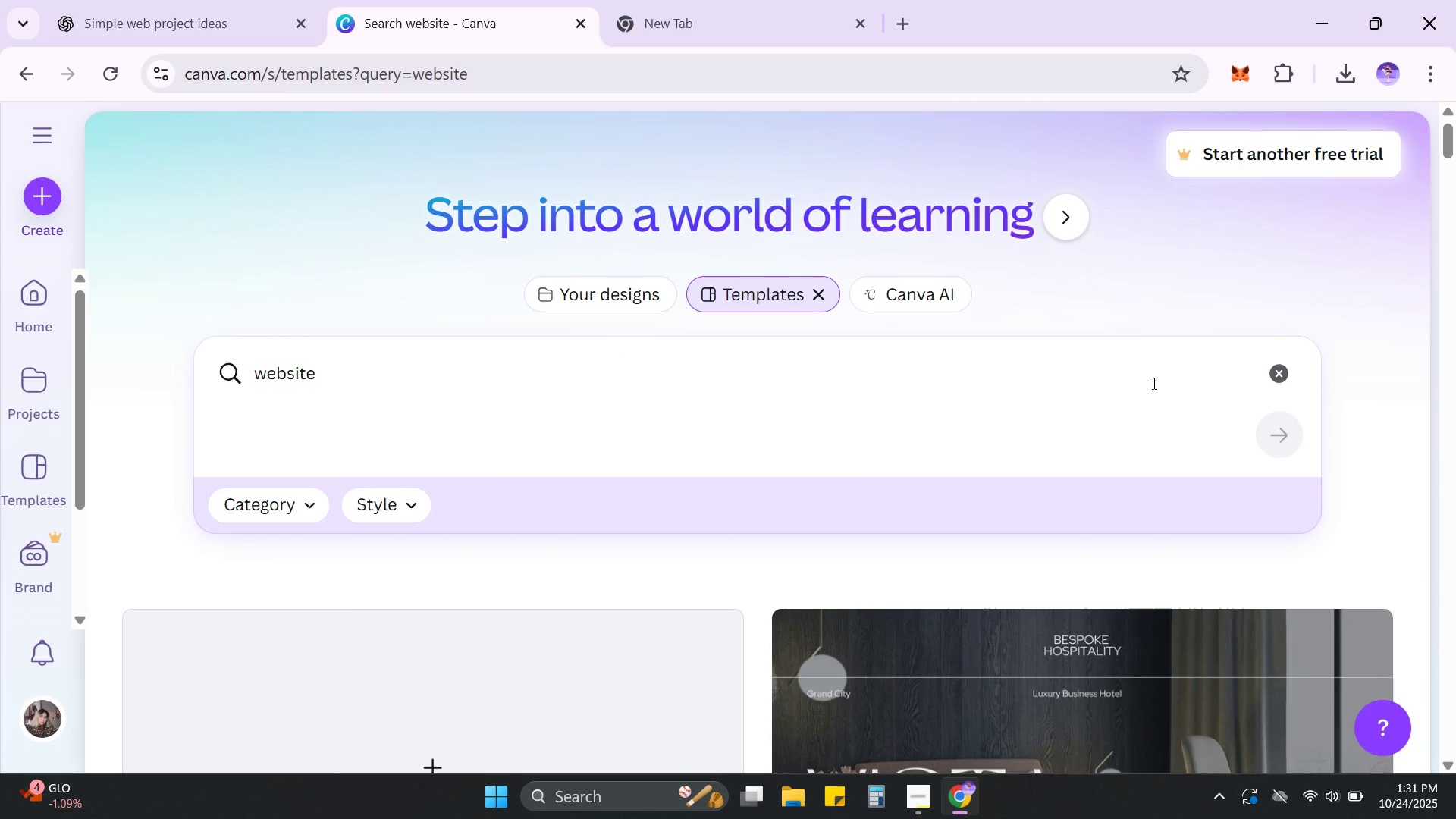 
wait(5.37)
 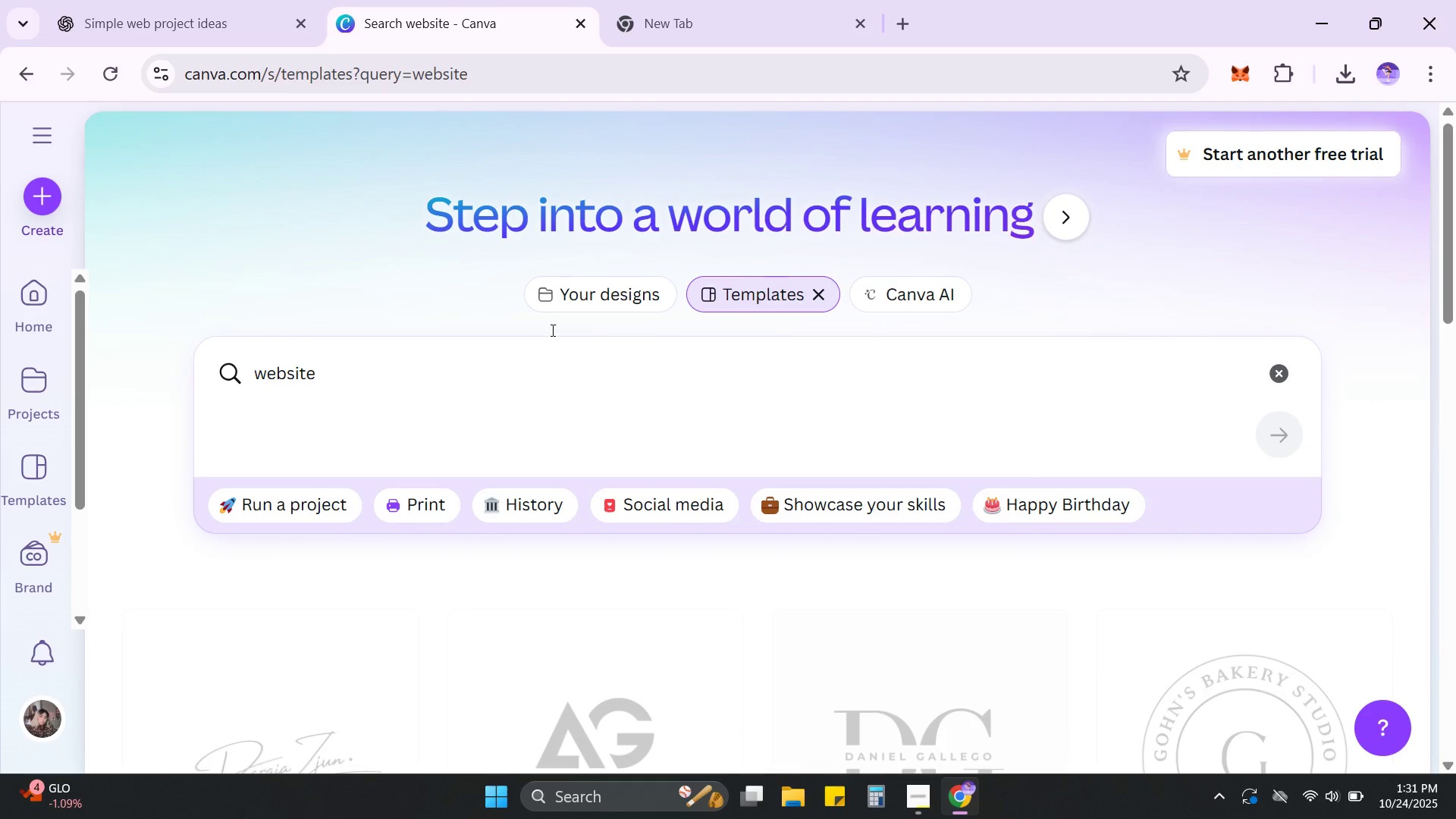 
scroll: coordinate [578, 447], scroll_direction: down, amount: 4.0
 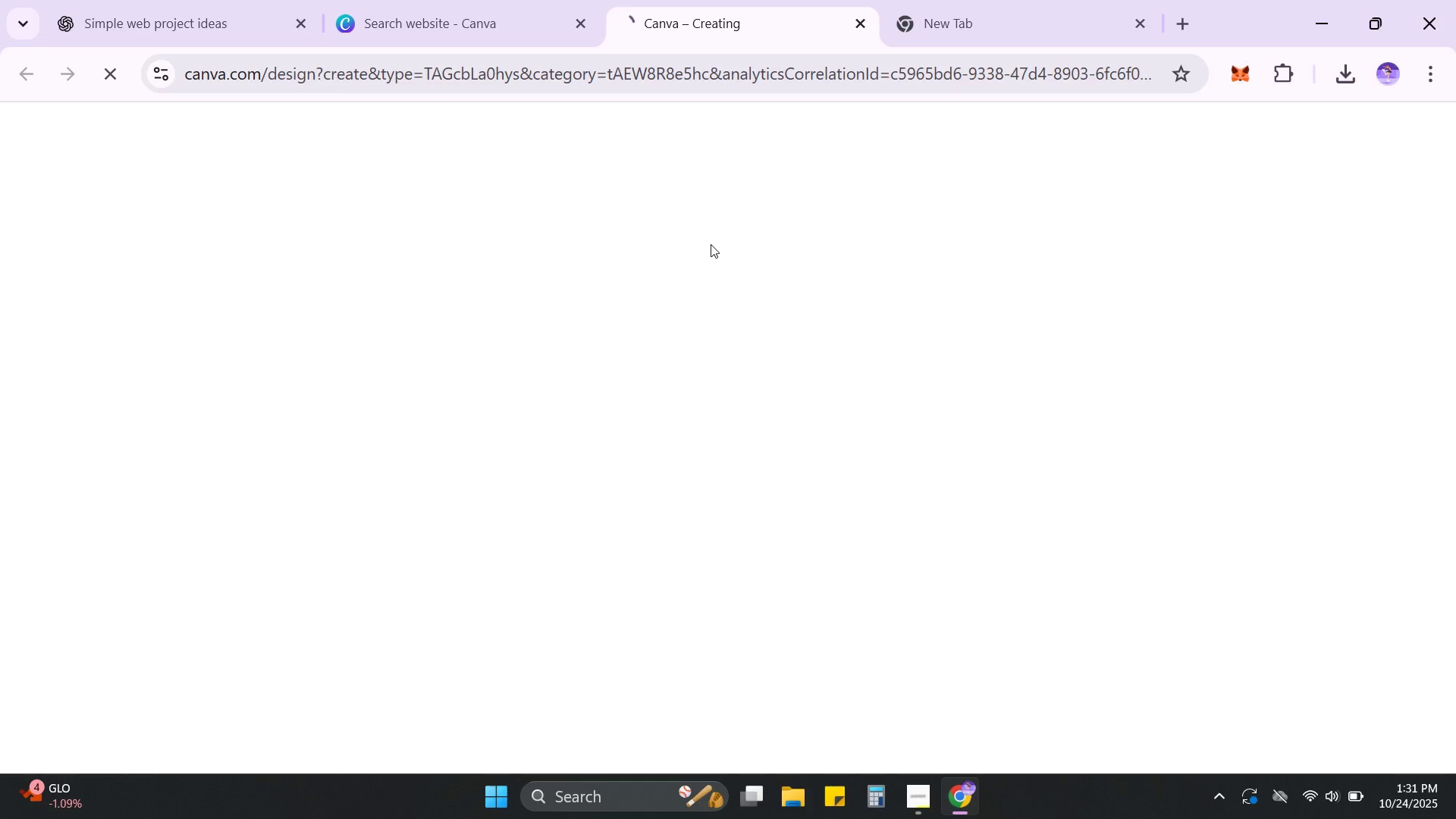 
wait(17.71)
 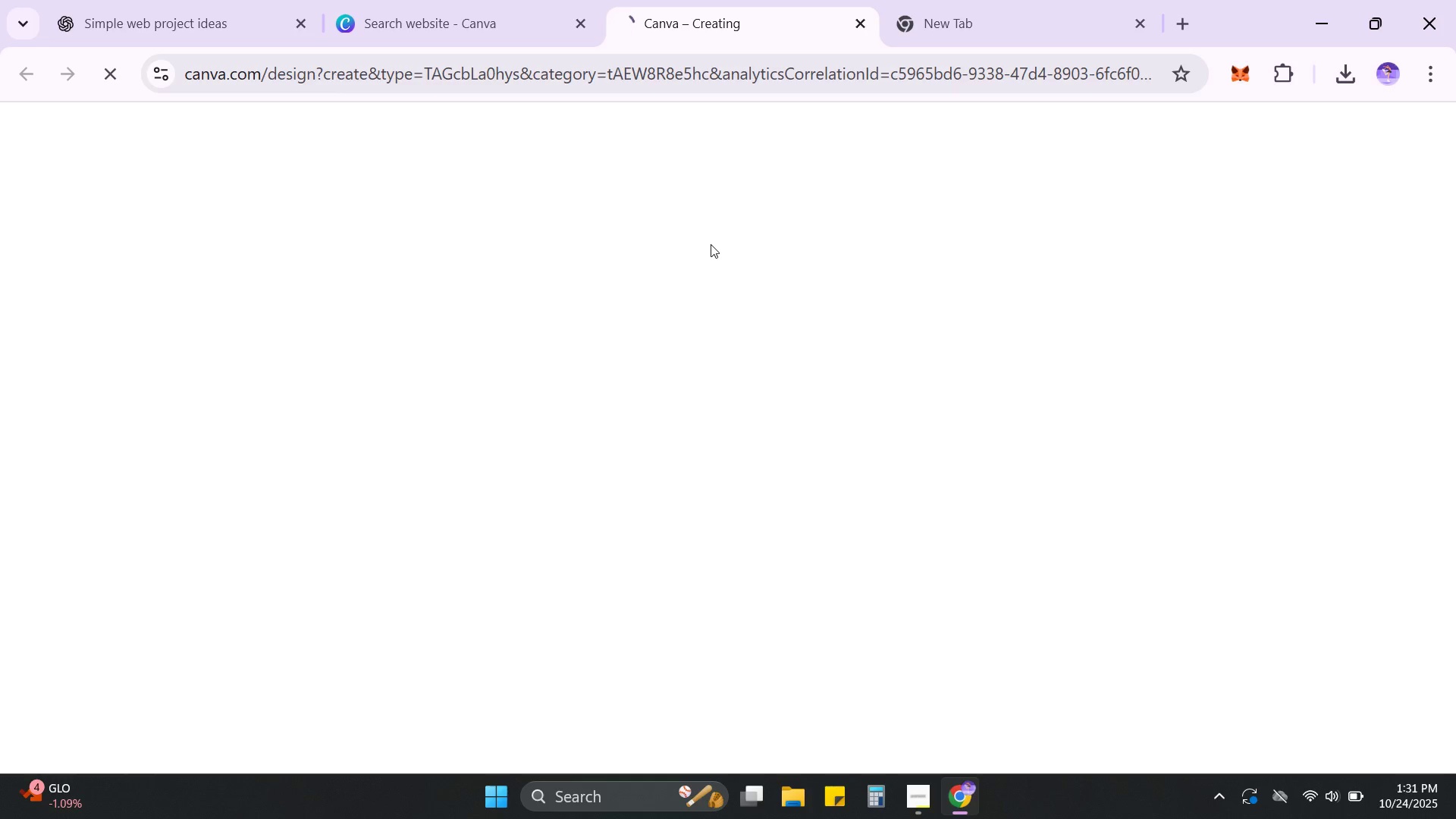 
left_click([824, 466])
 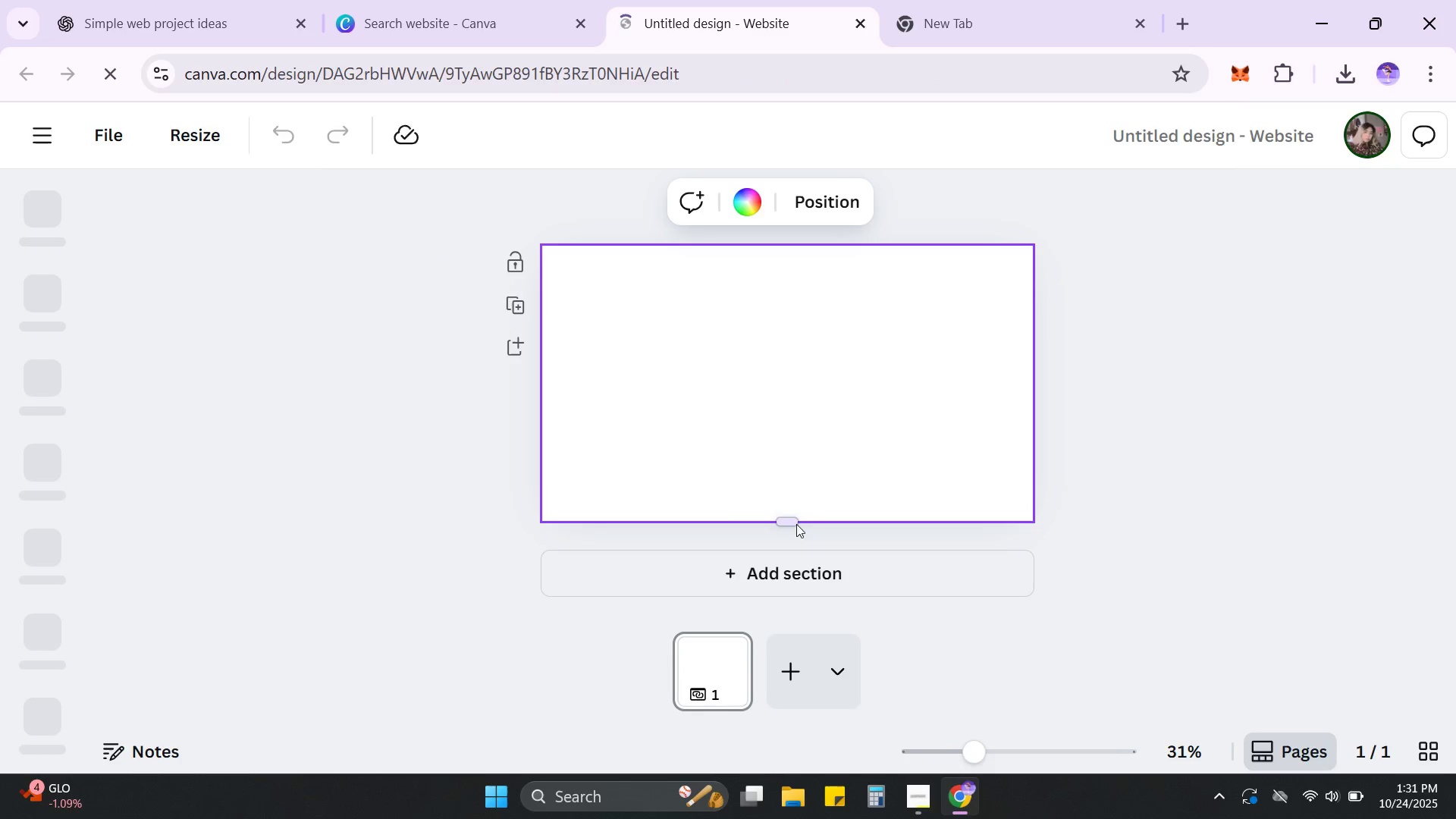 
left_click_drag(start_coordinate=[792, 520], to_coordinate=[801, 696])
 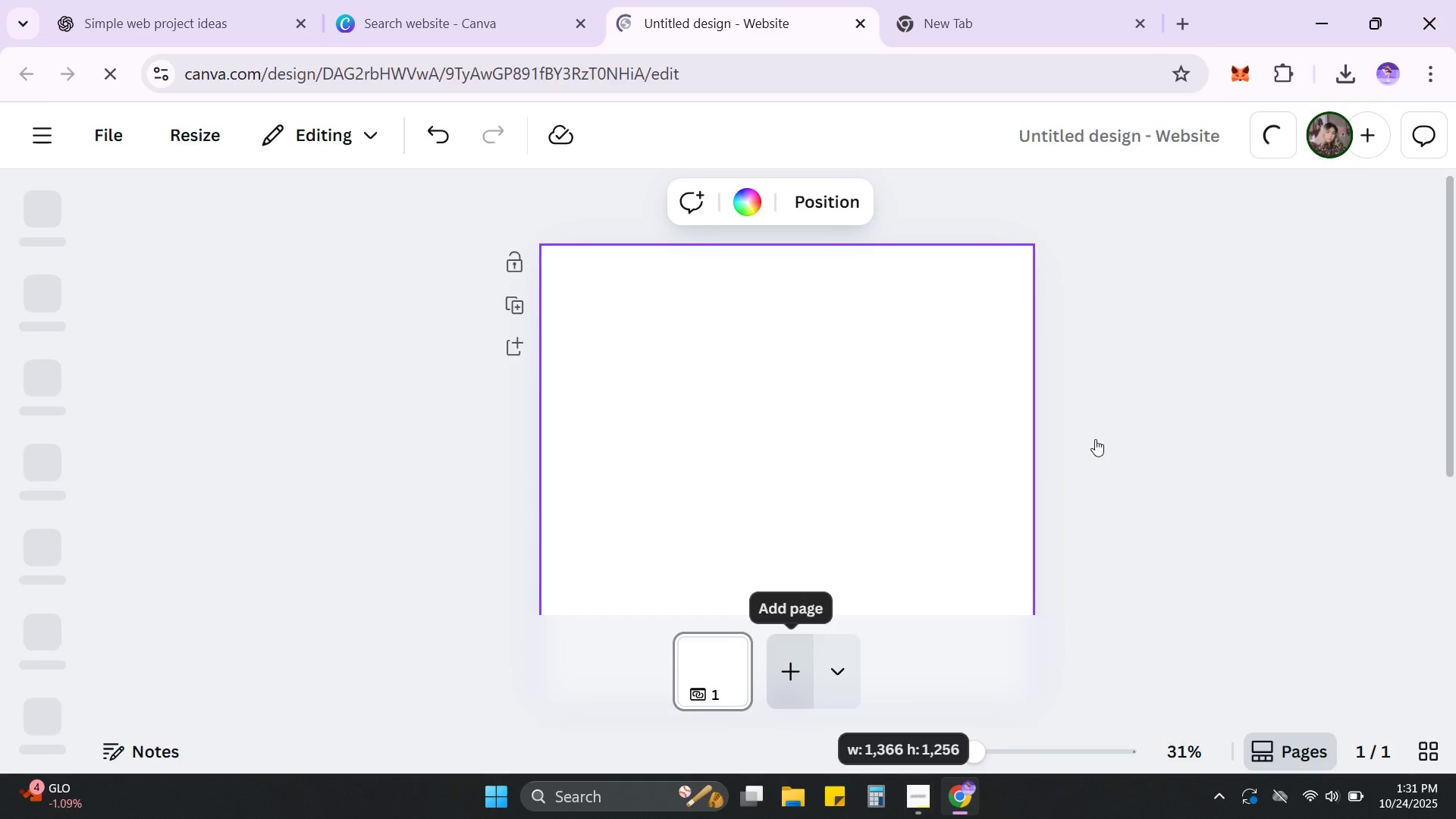 
scroll: coordinate [1095, 439], scroll_direction: down, amount: 2.0
 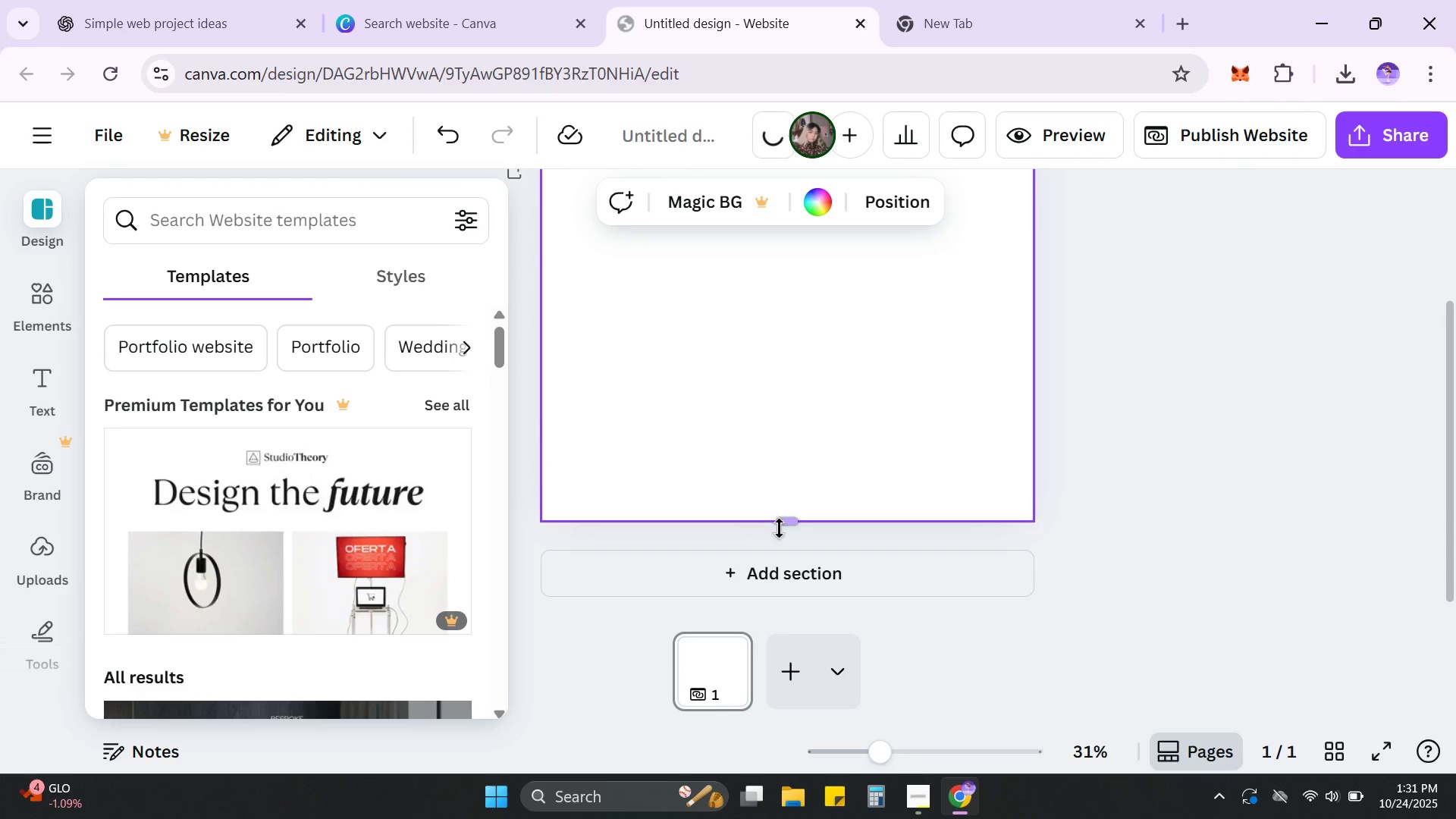 
left_click_drag(start_coordinate=[792, 525], to_coordinate=[800, 641])
 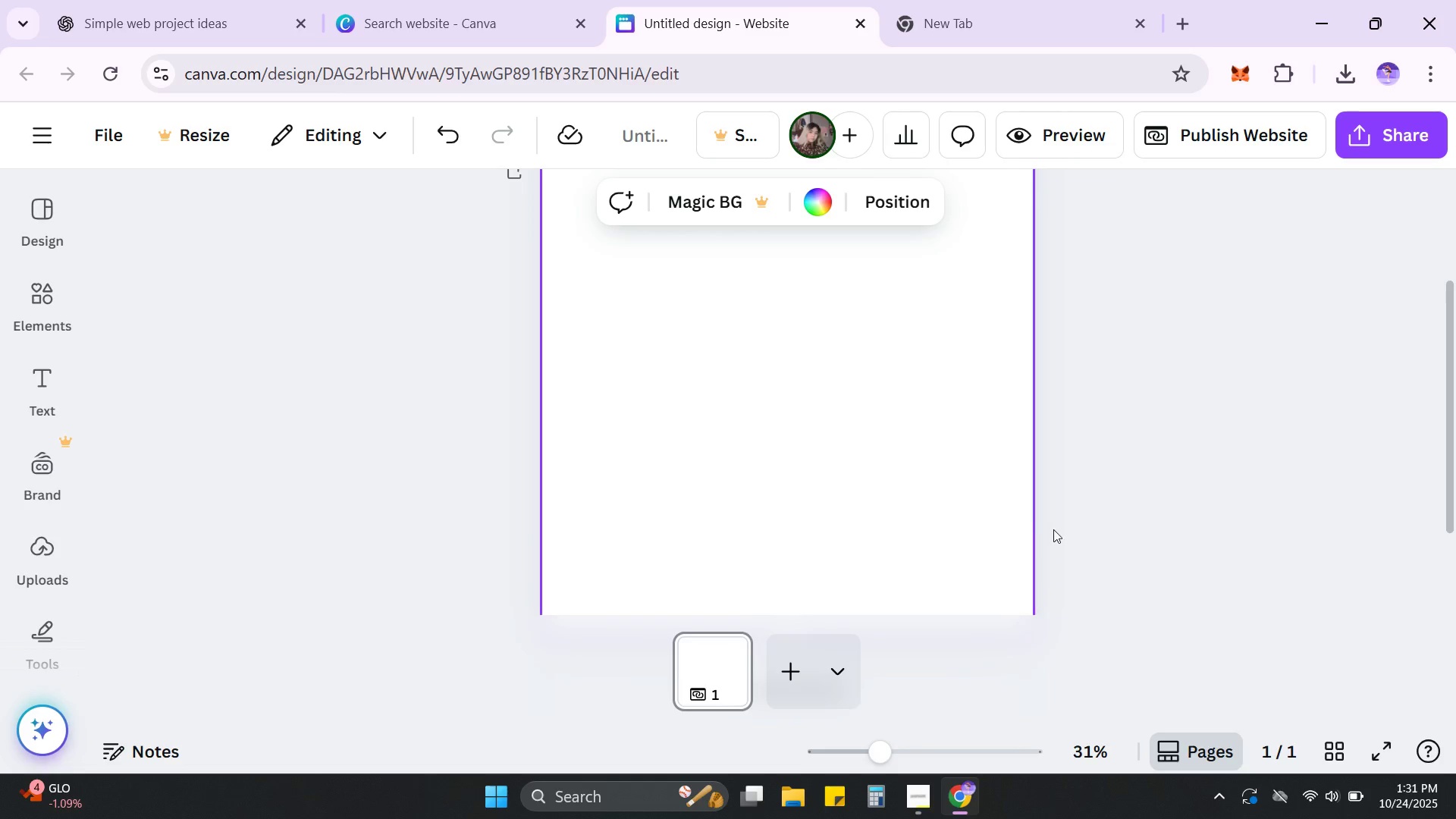 
scroll: coordinate [1054, 529], scroll_direction: up, amount: 3.0
 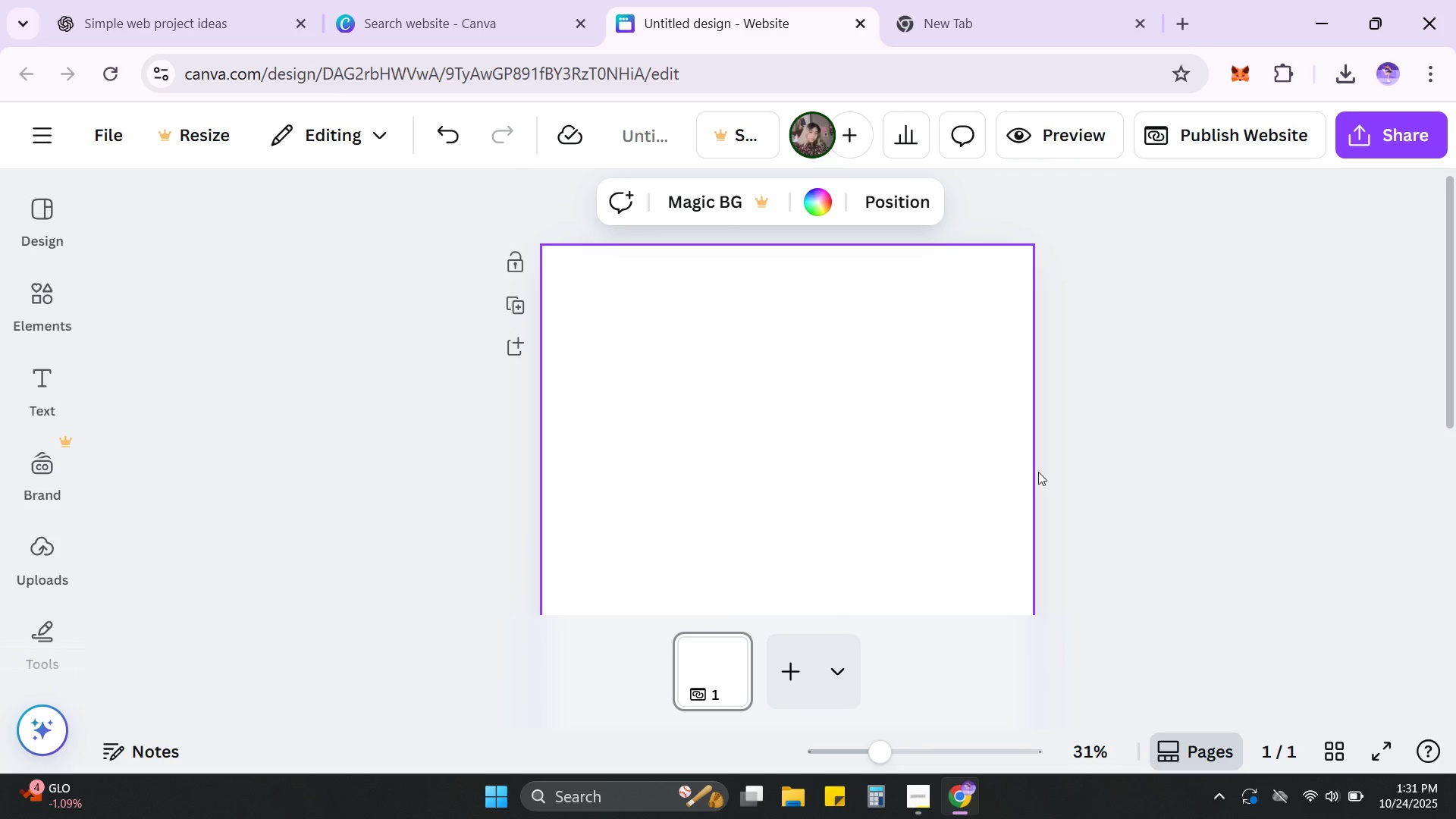 
scroll: coordinate [1038, 472], scroll_direction: down, amount: 3.0
 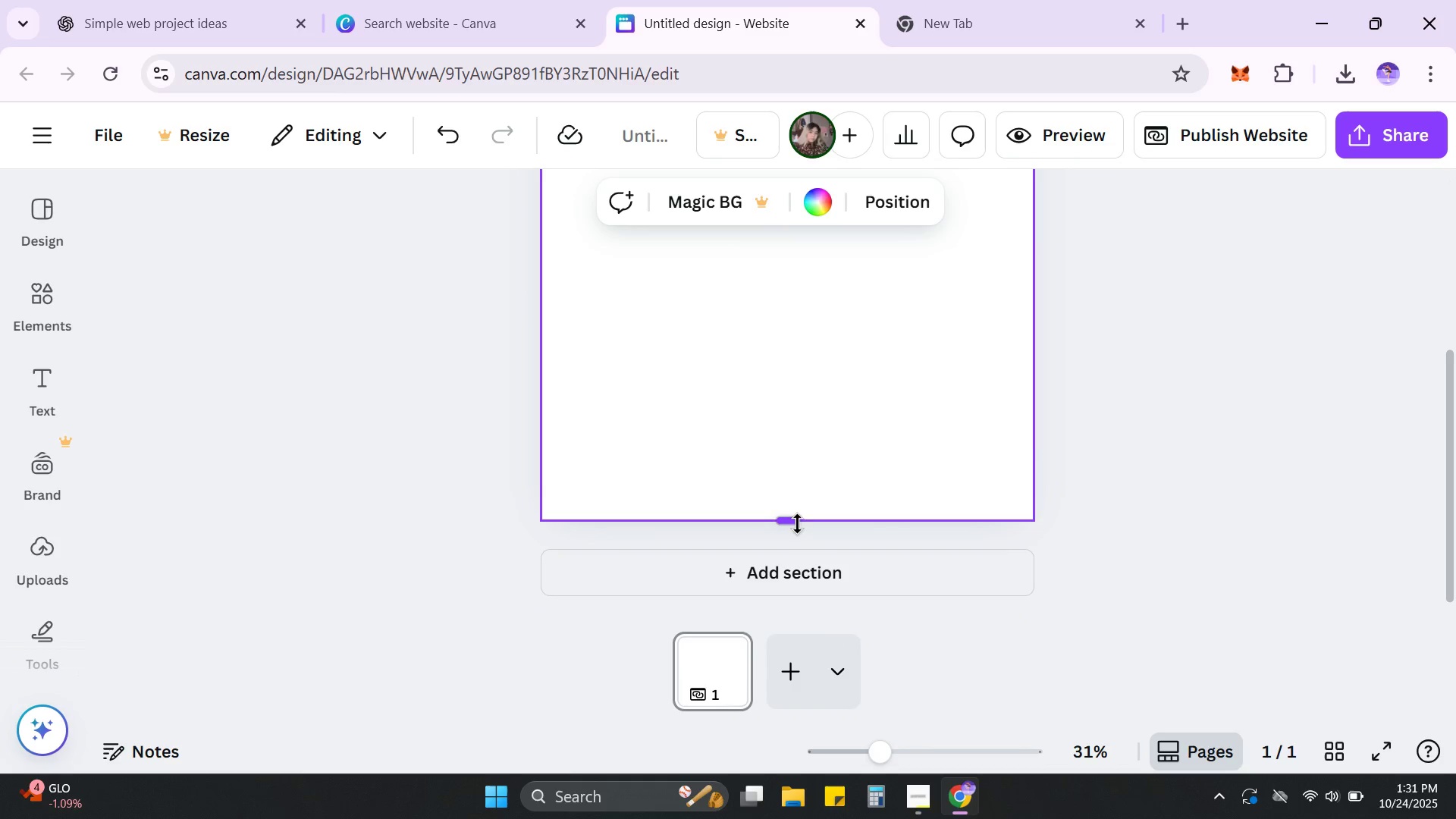 
left_click_drag(start_coordinate=[797, 522], to_coordinate=[794, 610])
 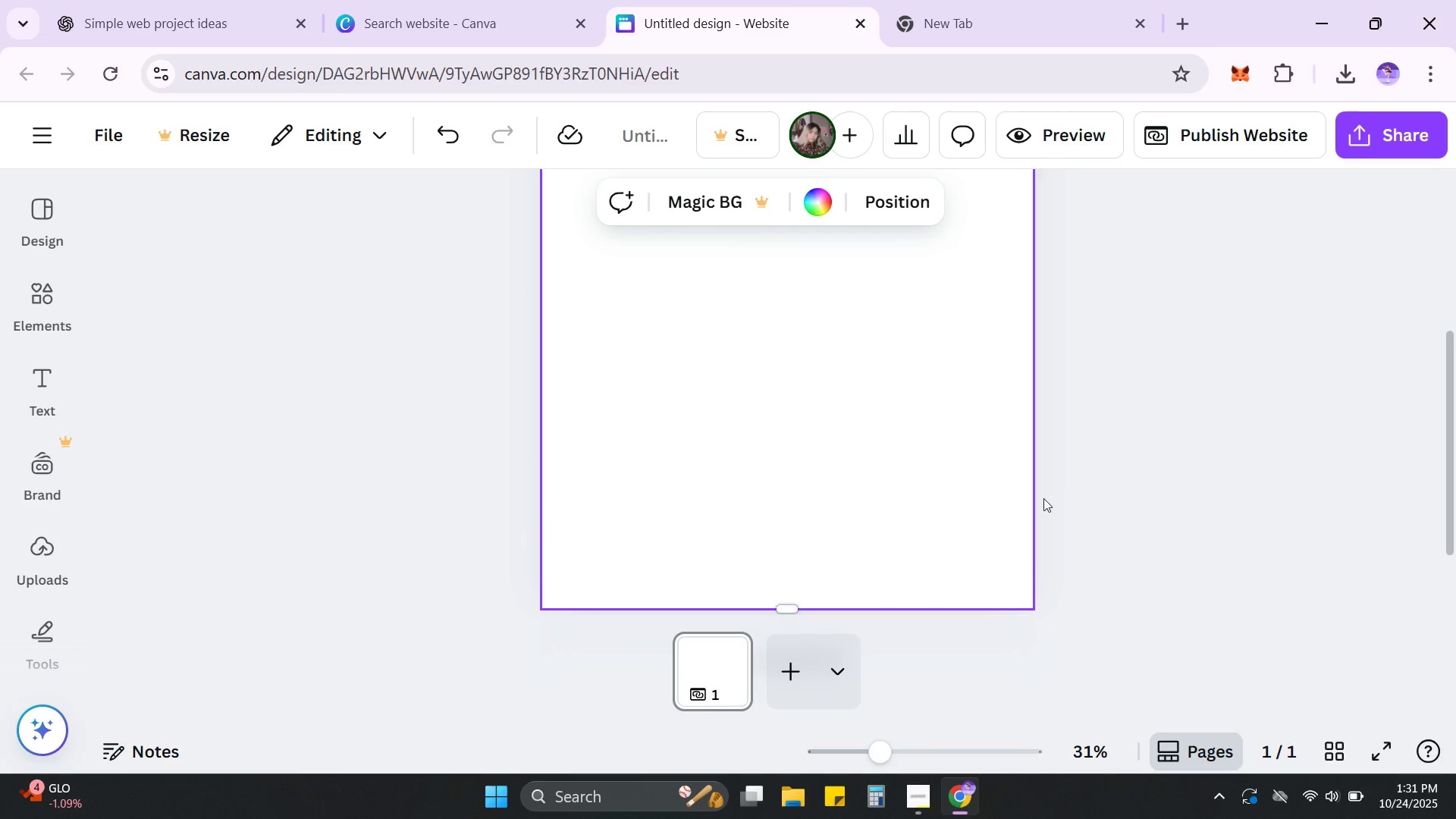 
scroll: coordinate [1056, 475], scroll_direction: up, amount: 5.0
 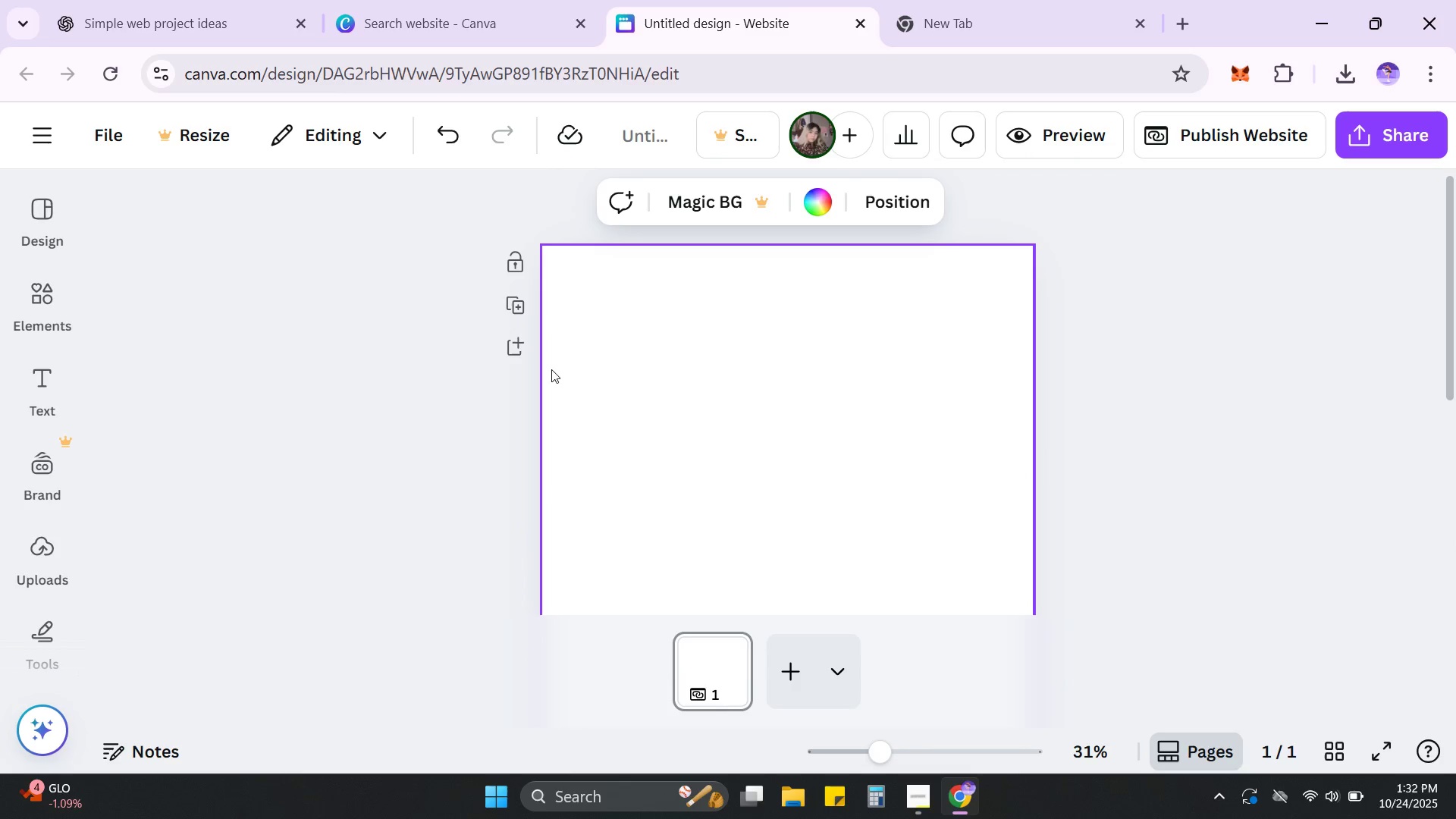 
left_click([426, 376])